 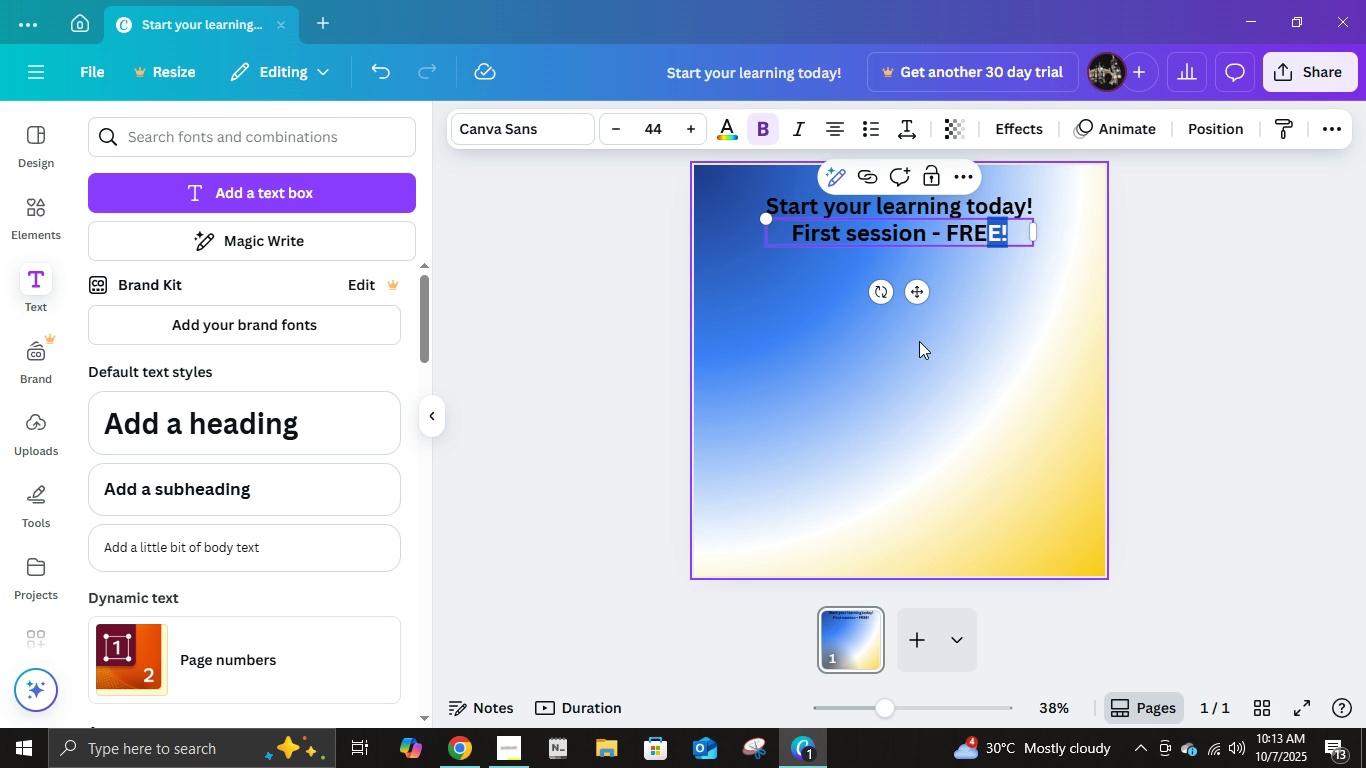 
key(Shift+ArrowLeft)
 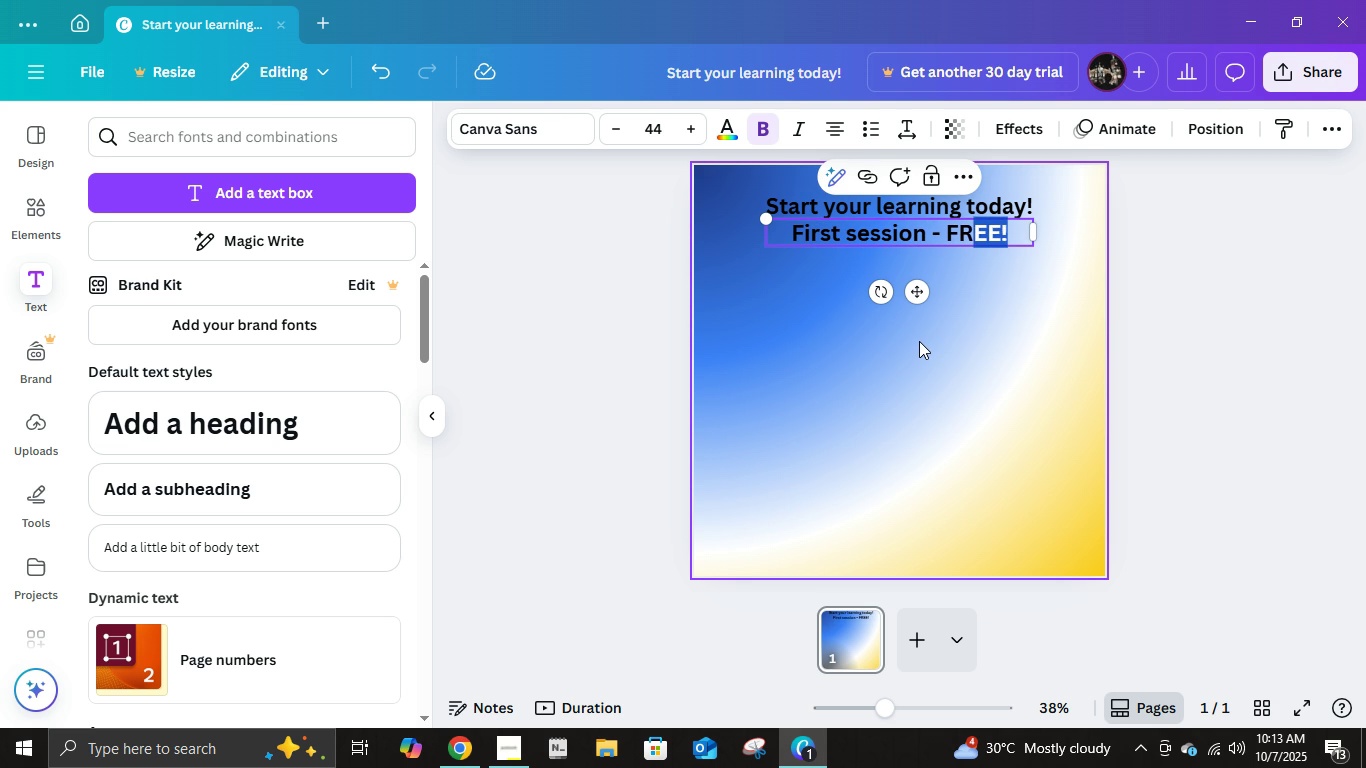 
key(Shift+ArrowLeft)
 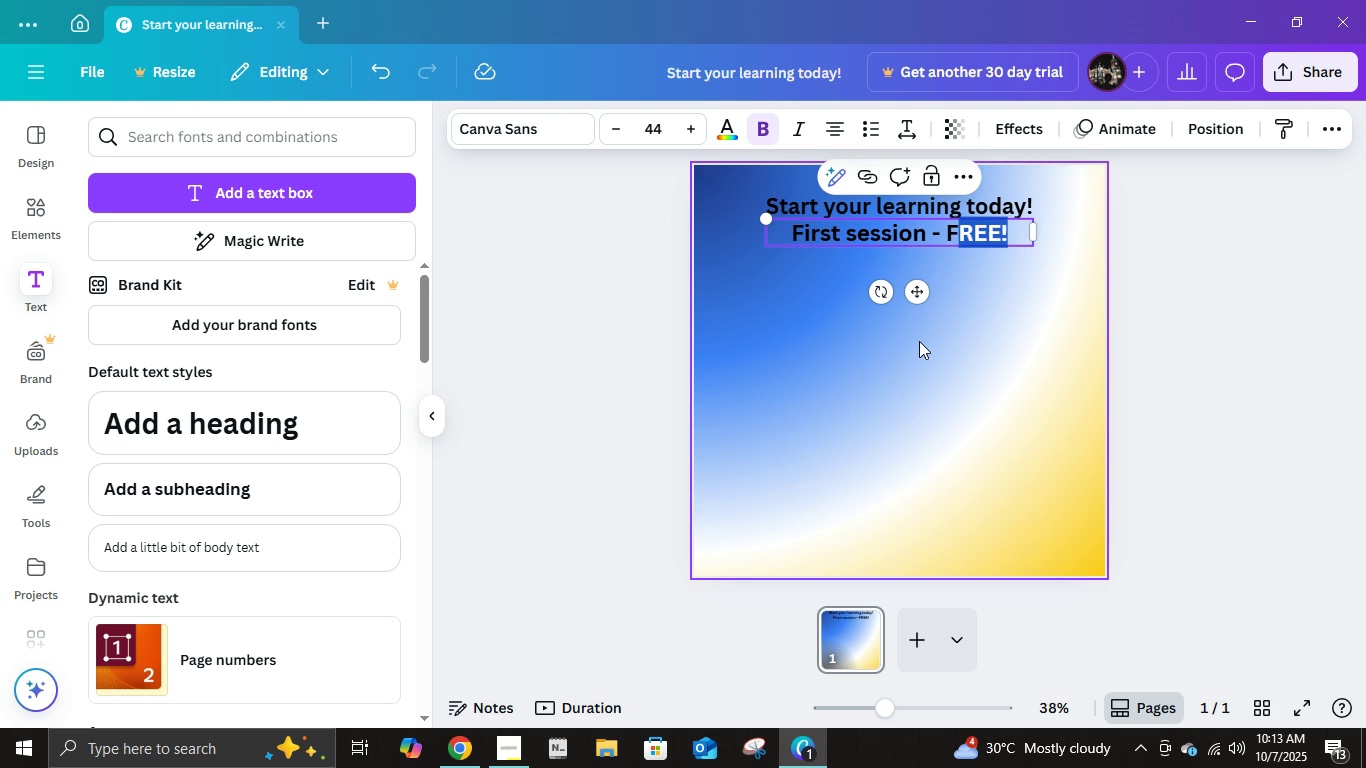 
key(Shift+ArrowLeft)
 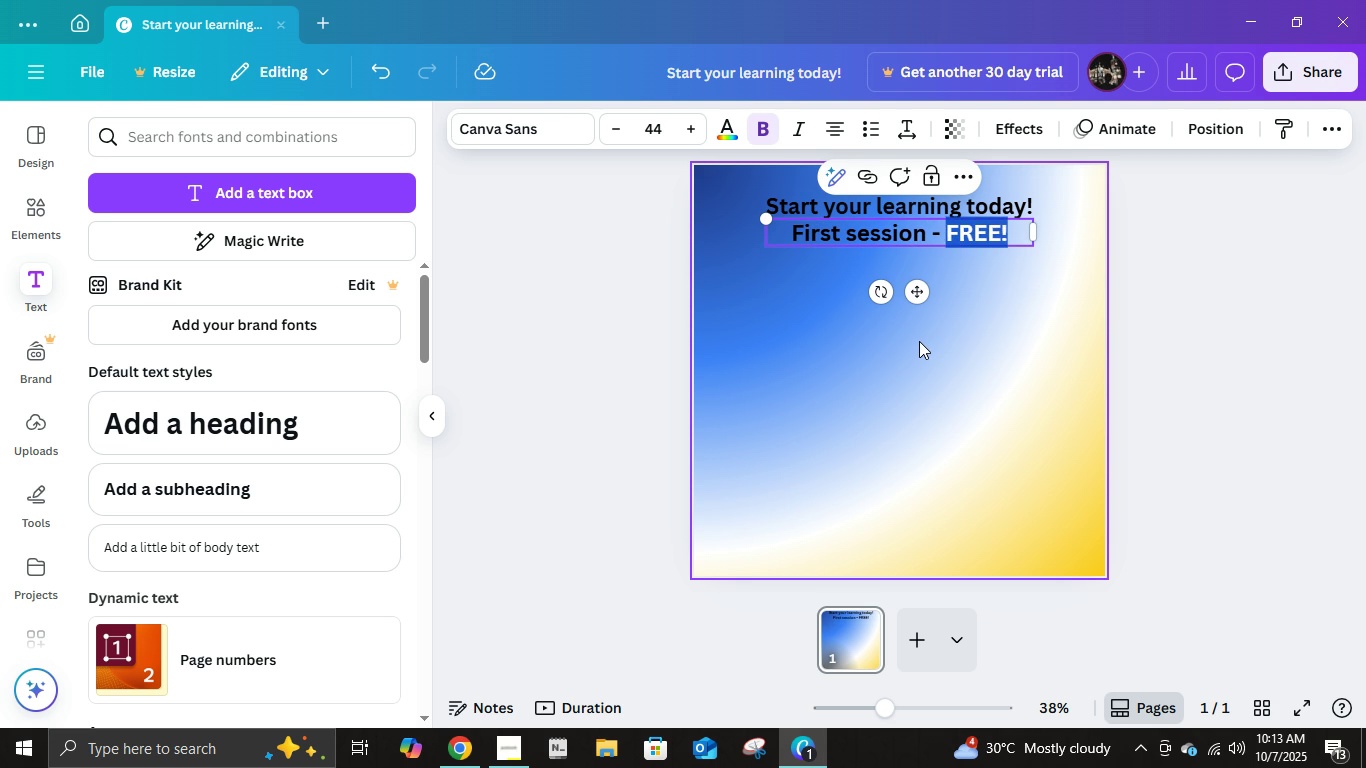 
key(Shift+ArrowLeft)